 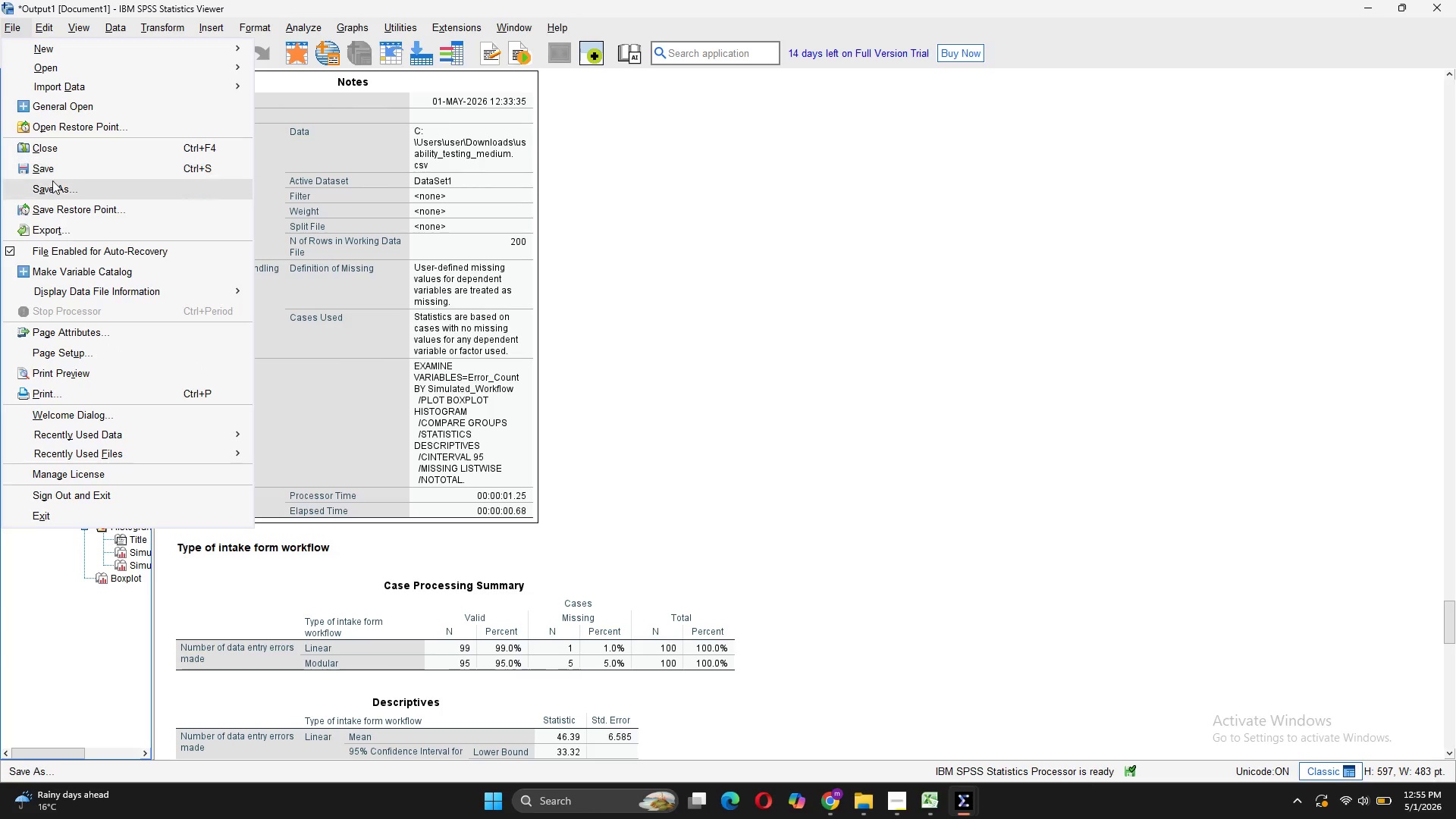 
left_click([80, 236])
 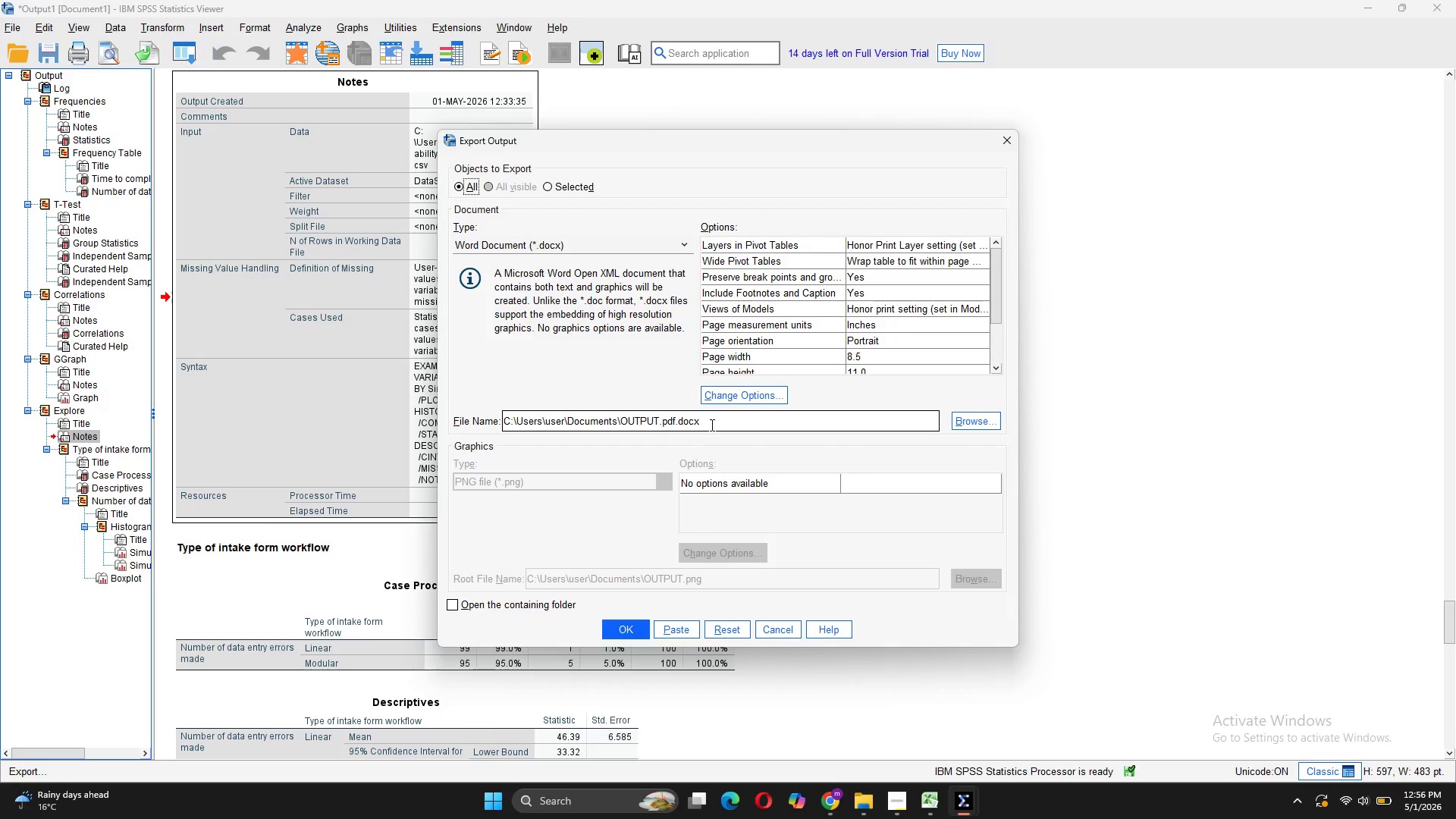 
left_click([711, 425])
 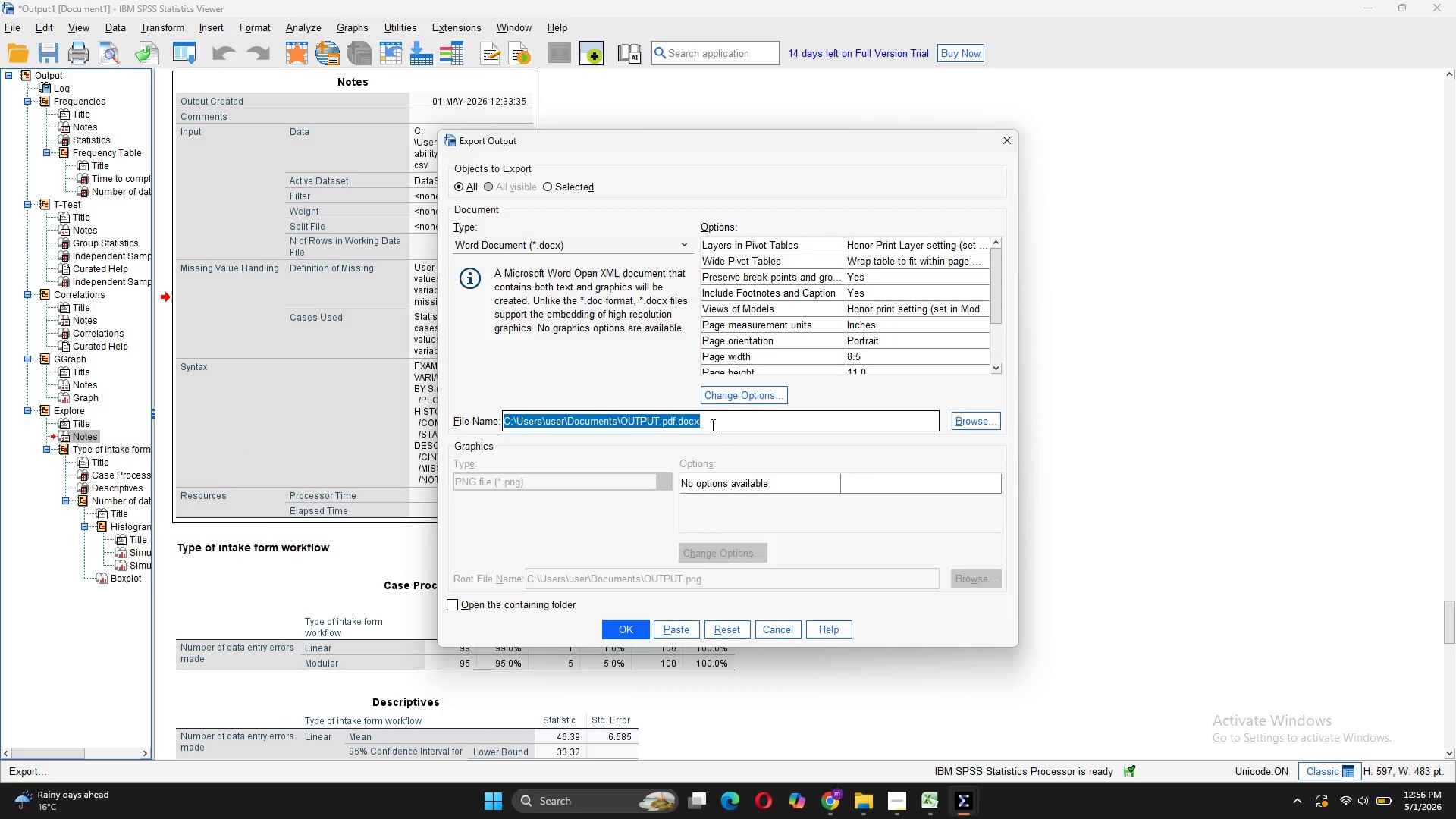 
left_click([711, 425])
 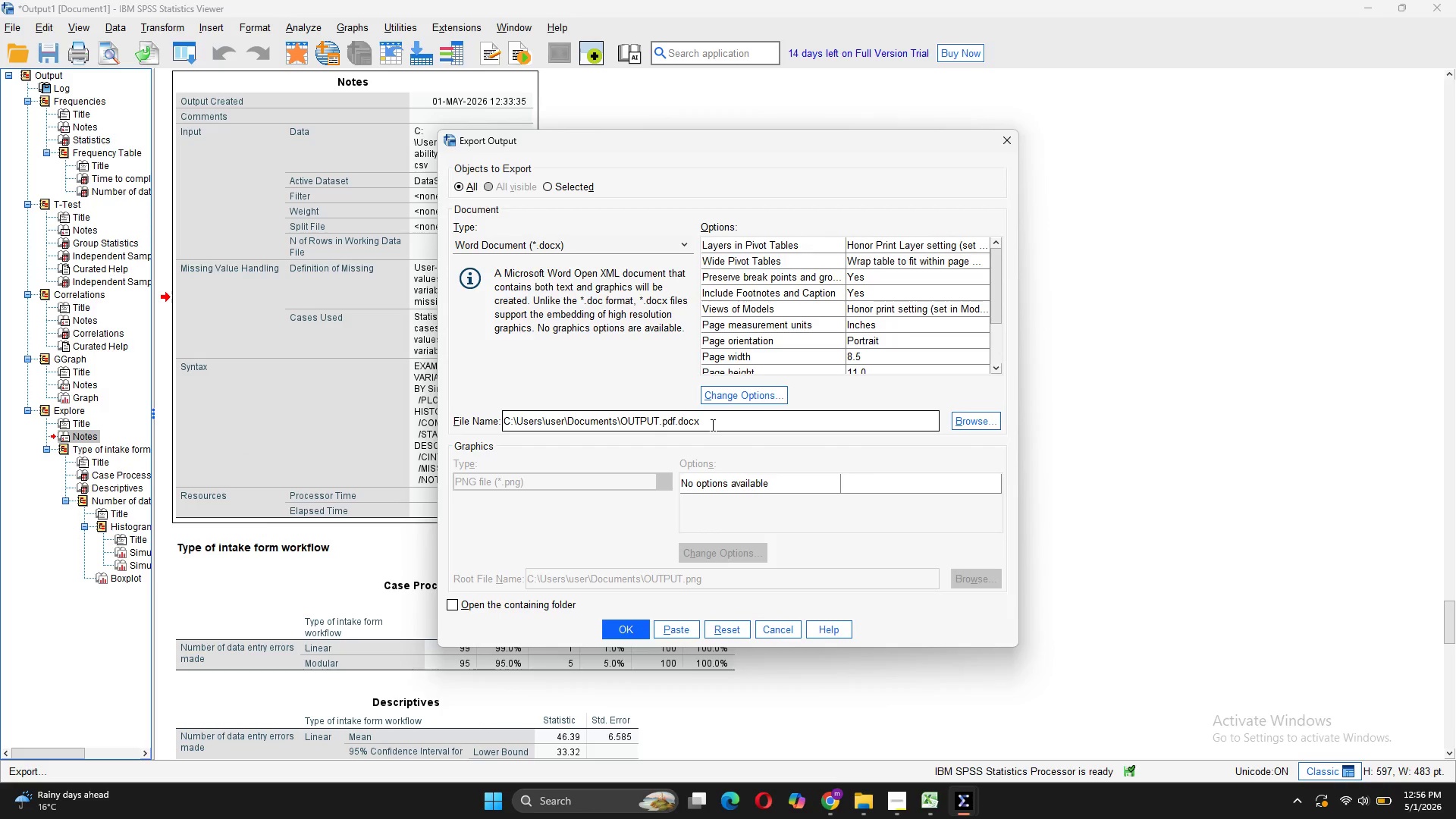 
key(Backspace)
 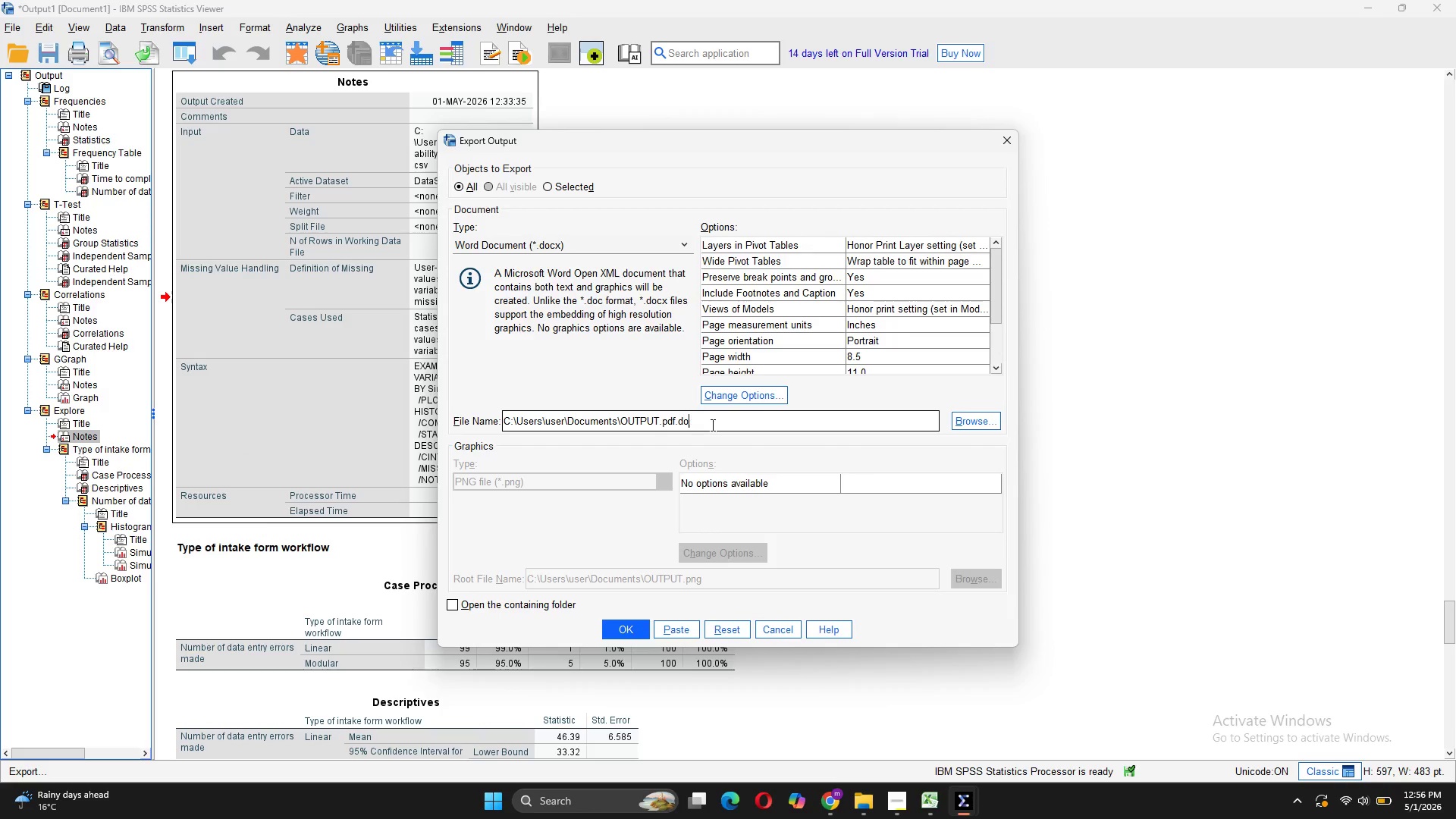 
key(Backspace)
 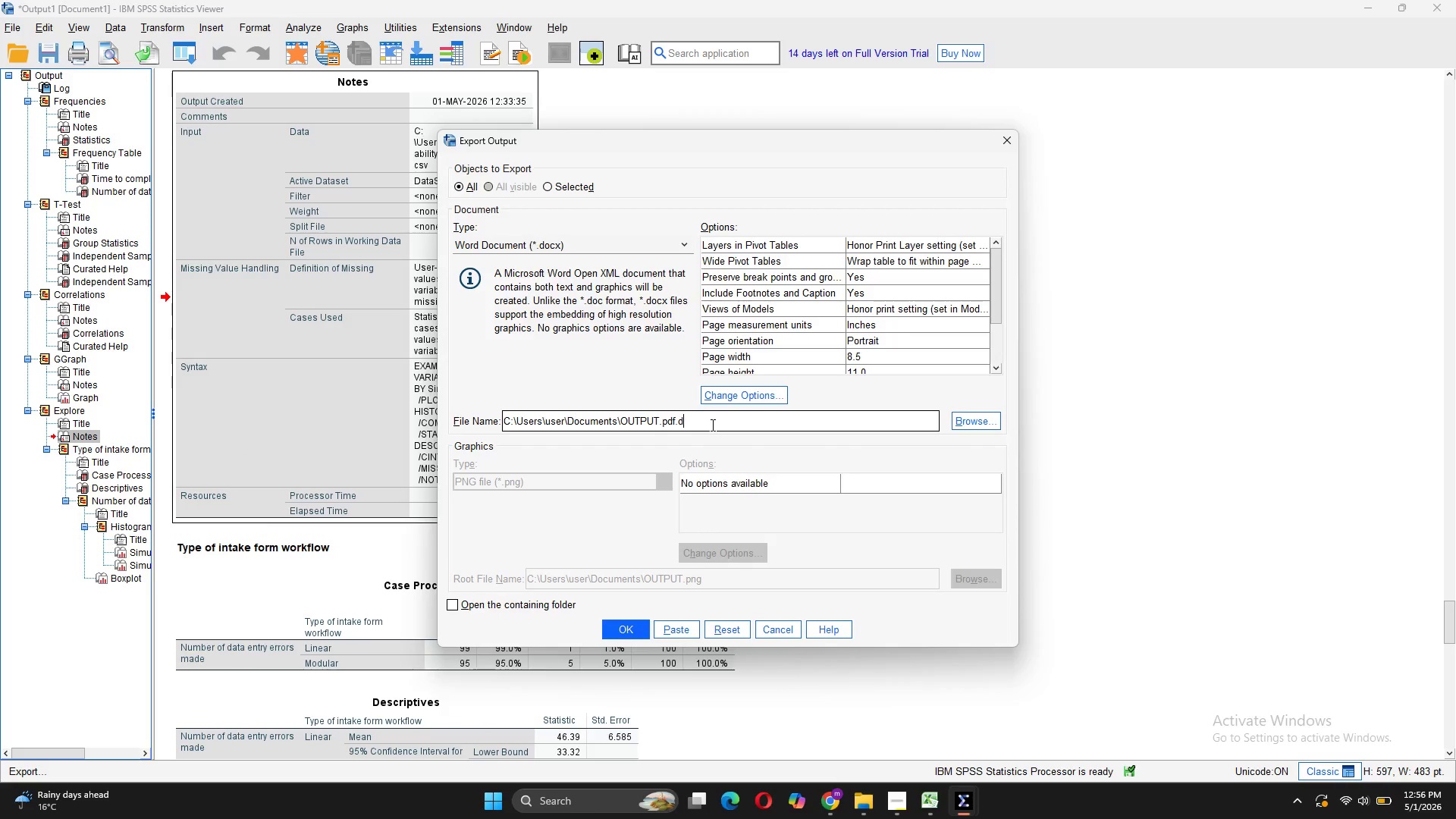 
key(Backspace)
 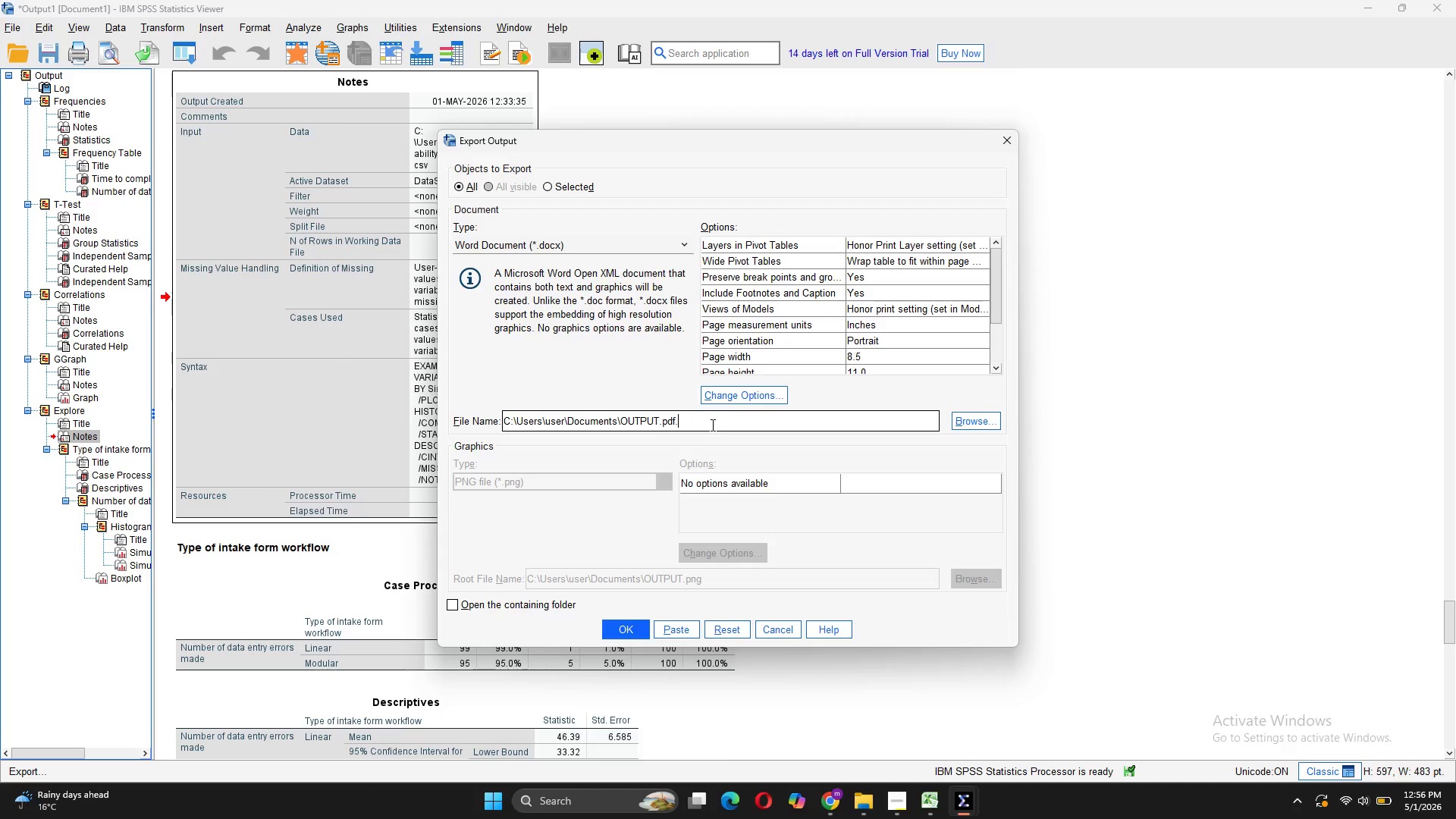 
key(Backspace)
 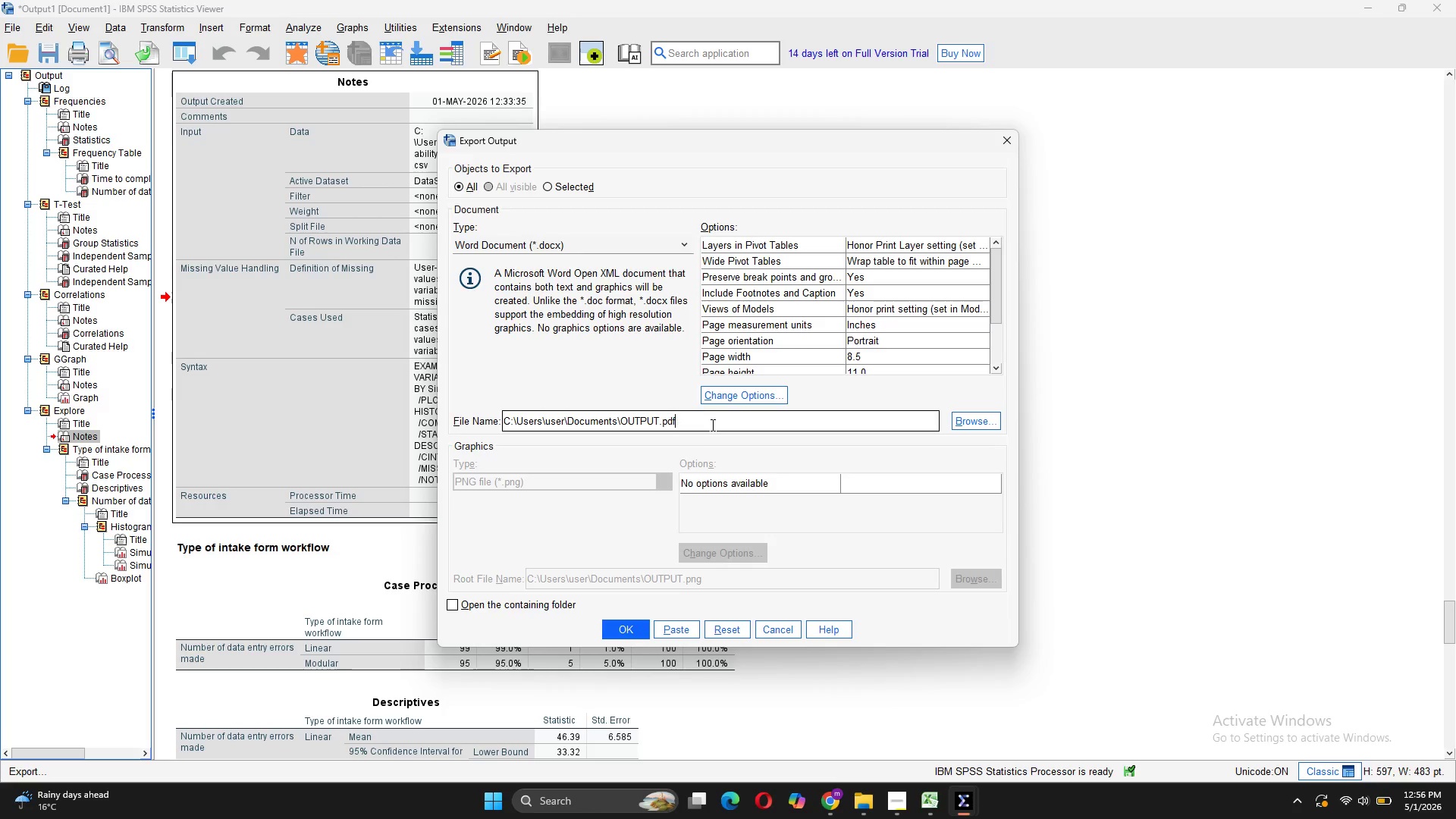 
key(Backspace)
 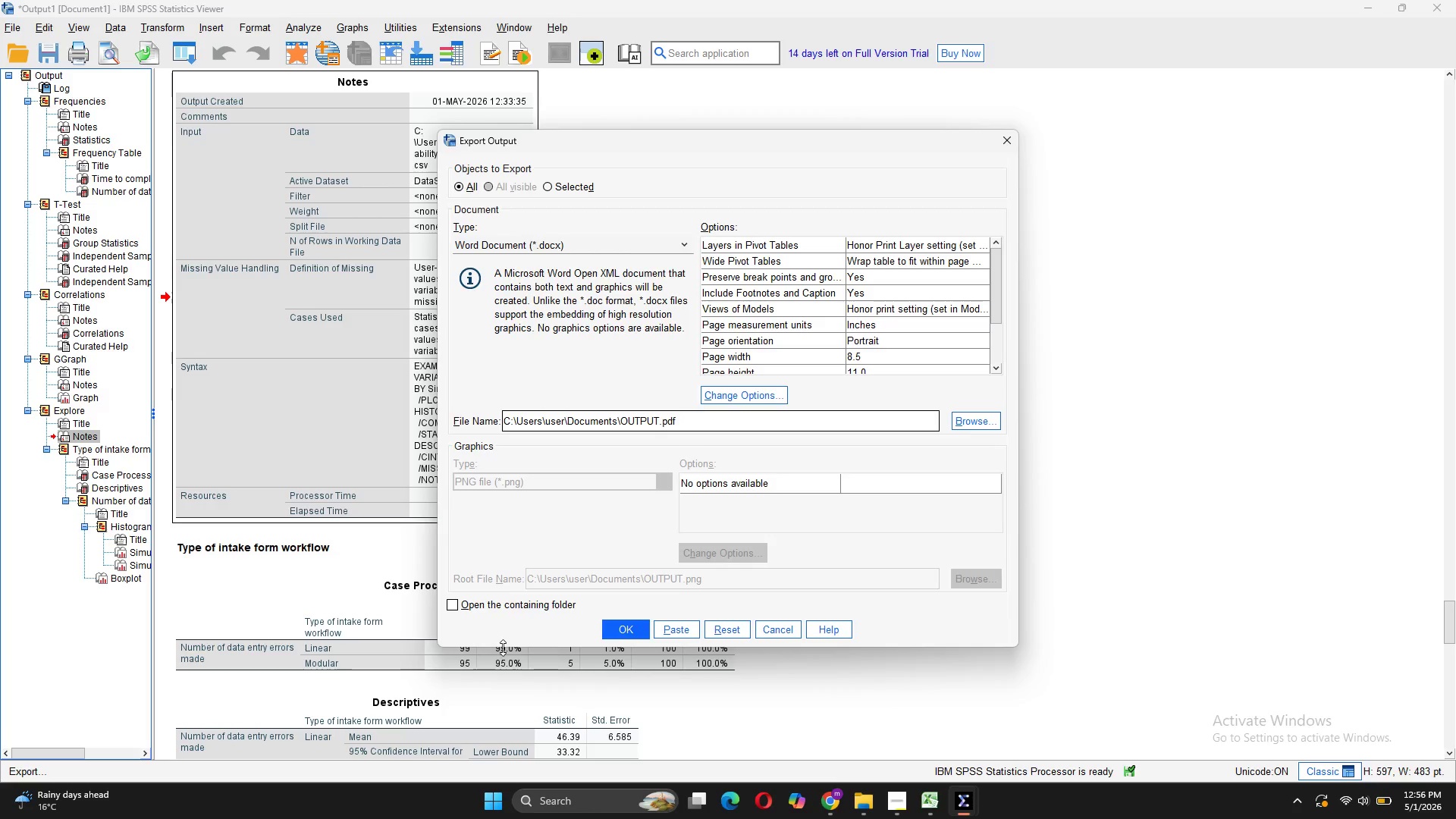 
left_click([619, 627])
 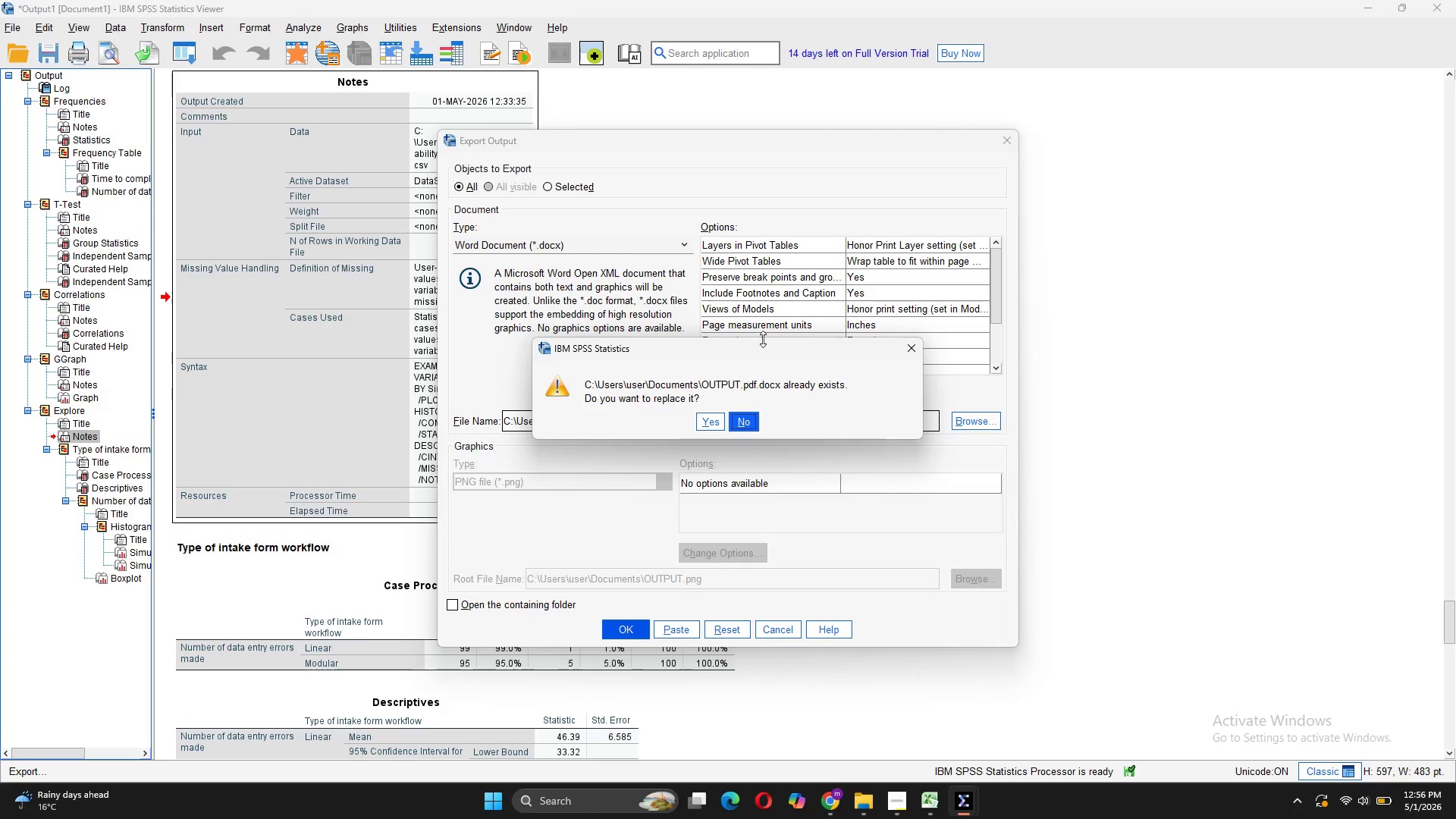 
left_click([922, 350])